 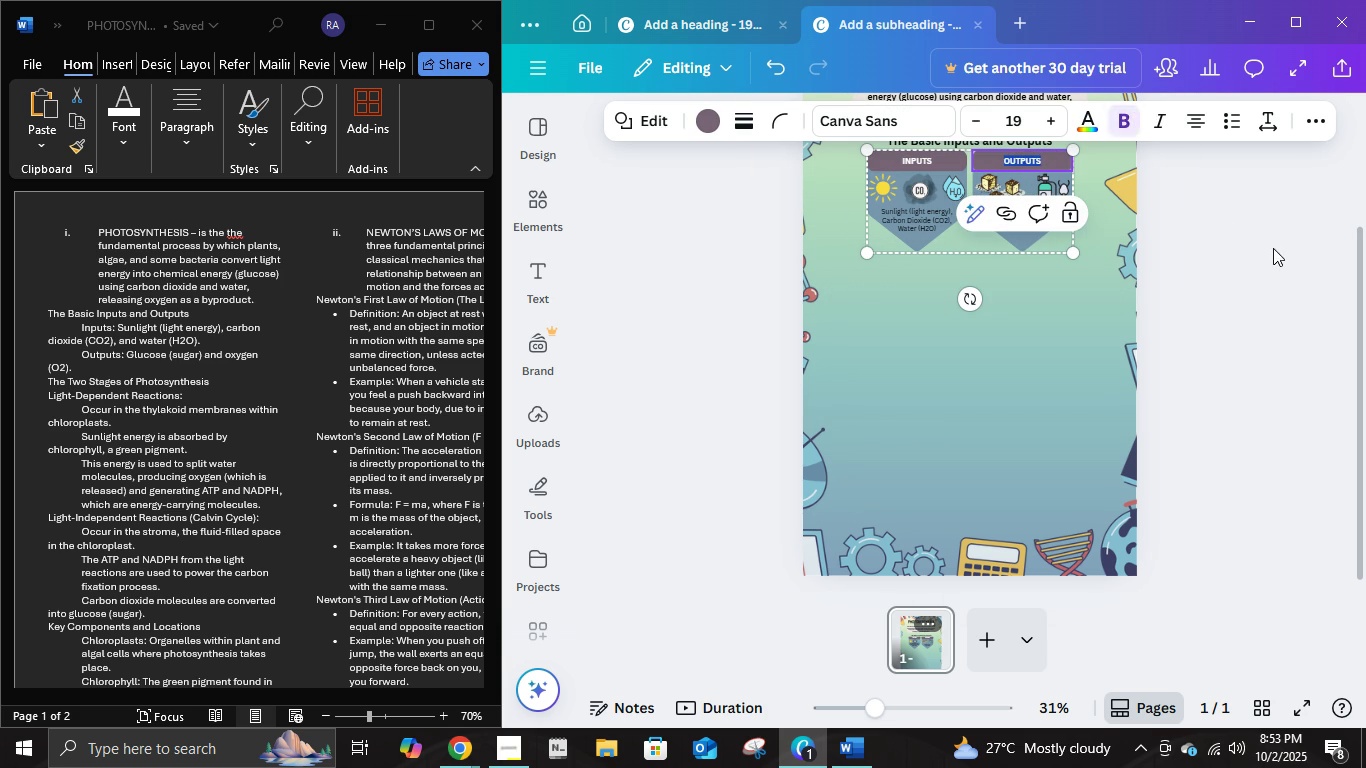 
left_click([1204, 281])
 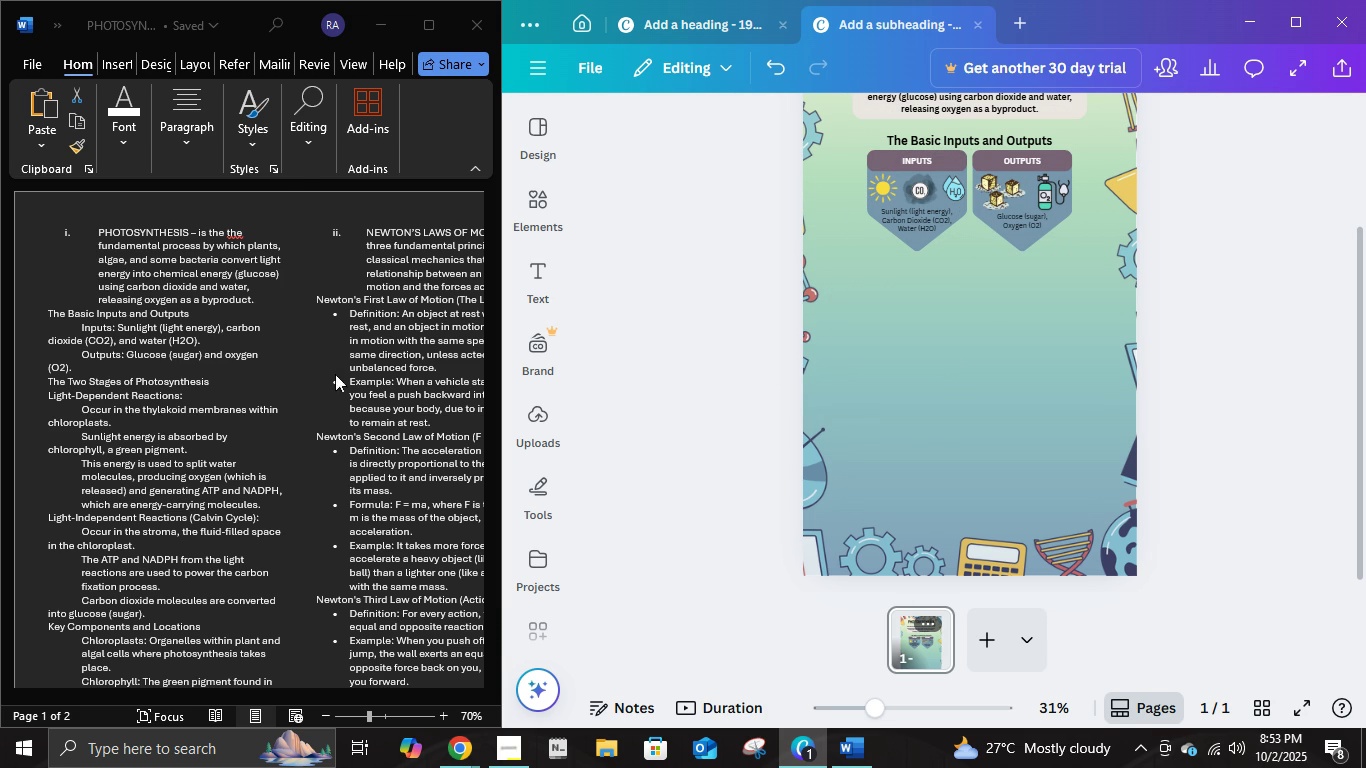 
wait(7.26)
 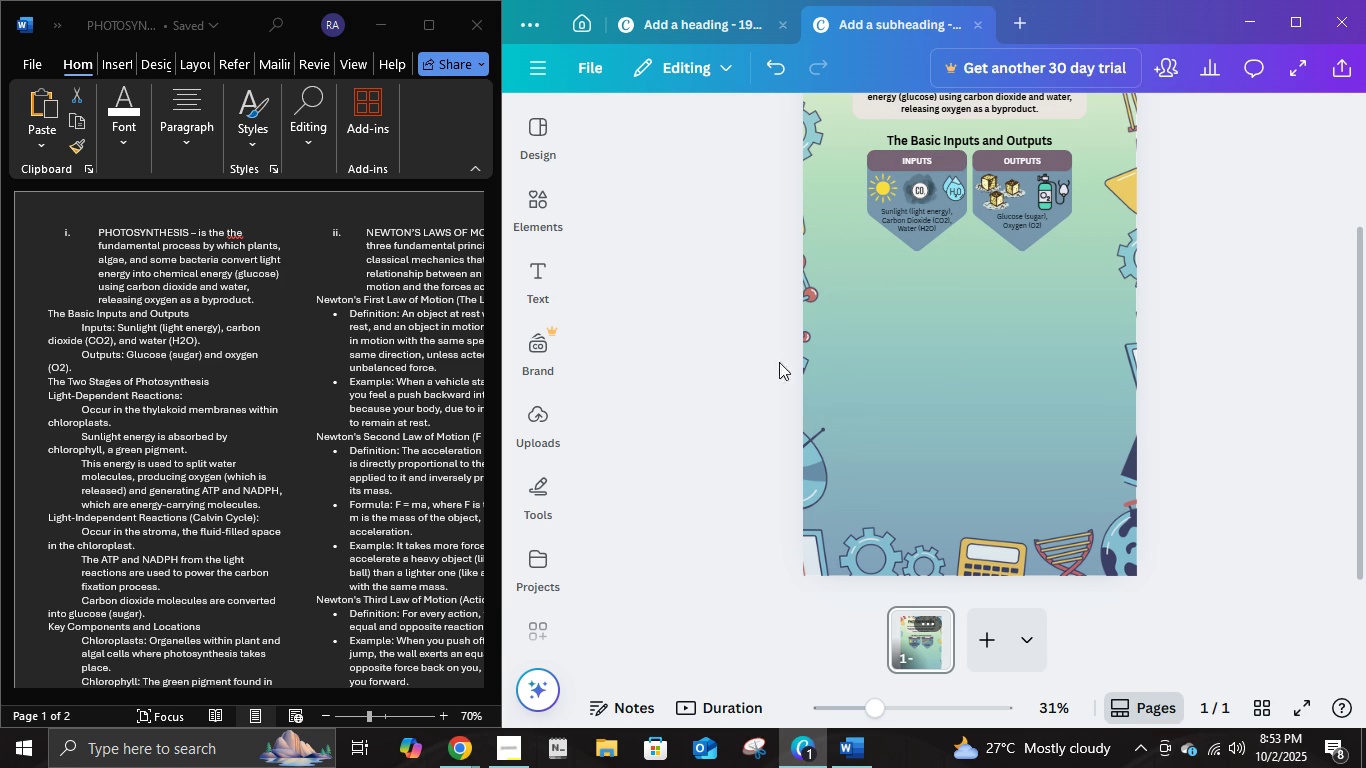 
scroll: coordinate [1079, 380], scroll_direction: down, amount: 2.0
 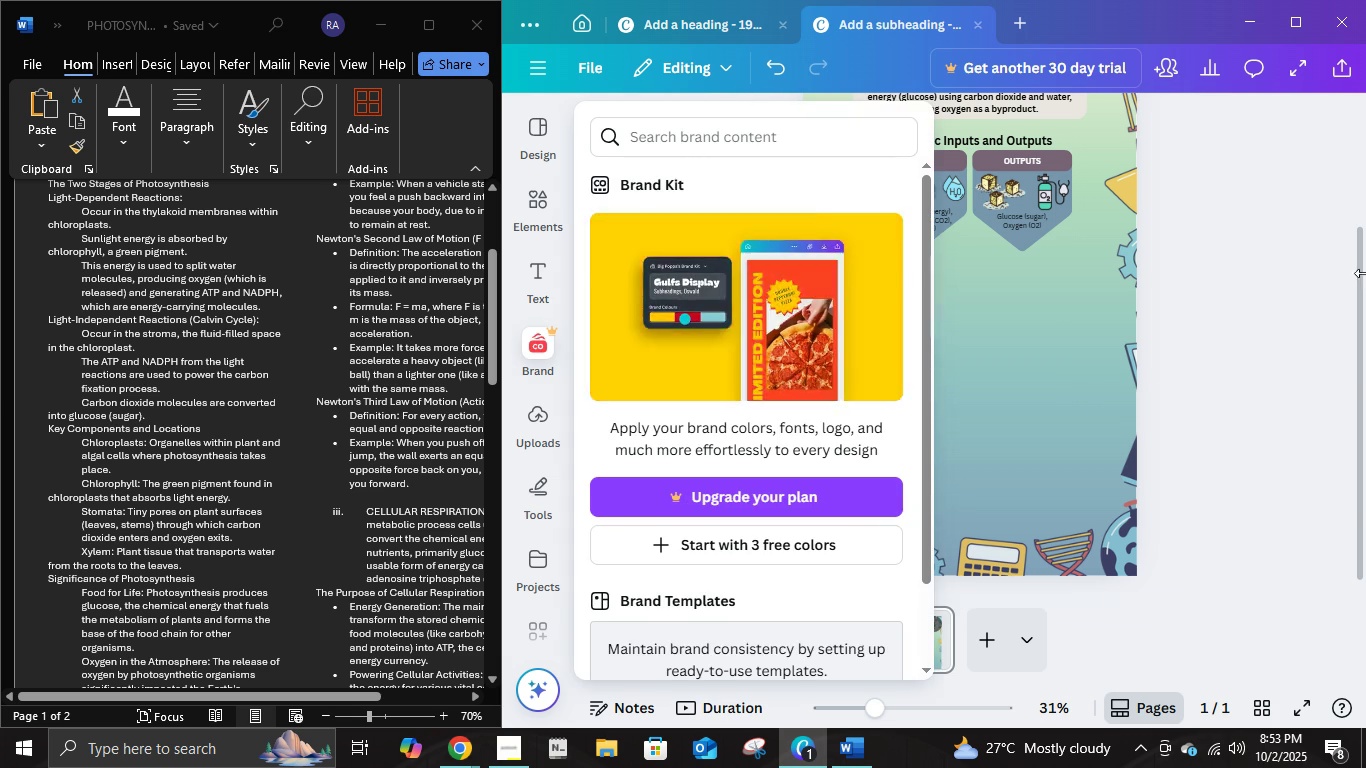 
left_click([1243, 287])
 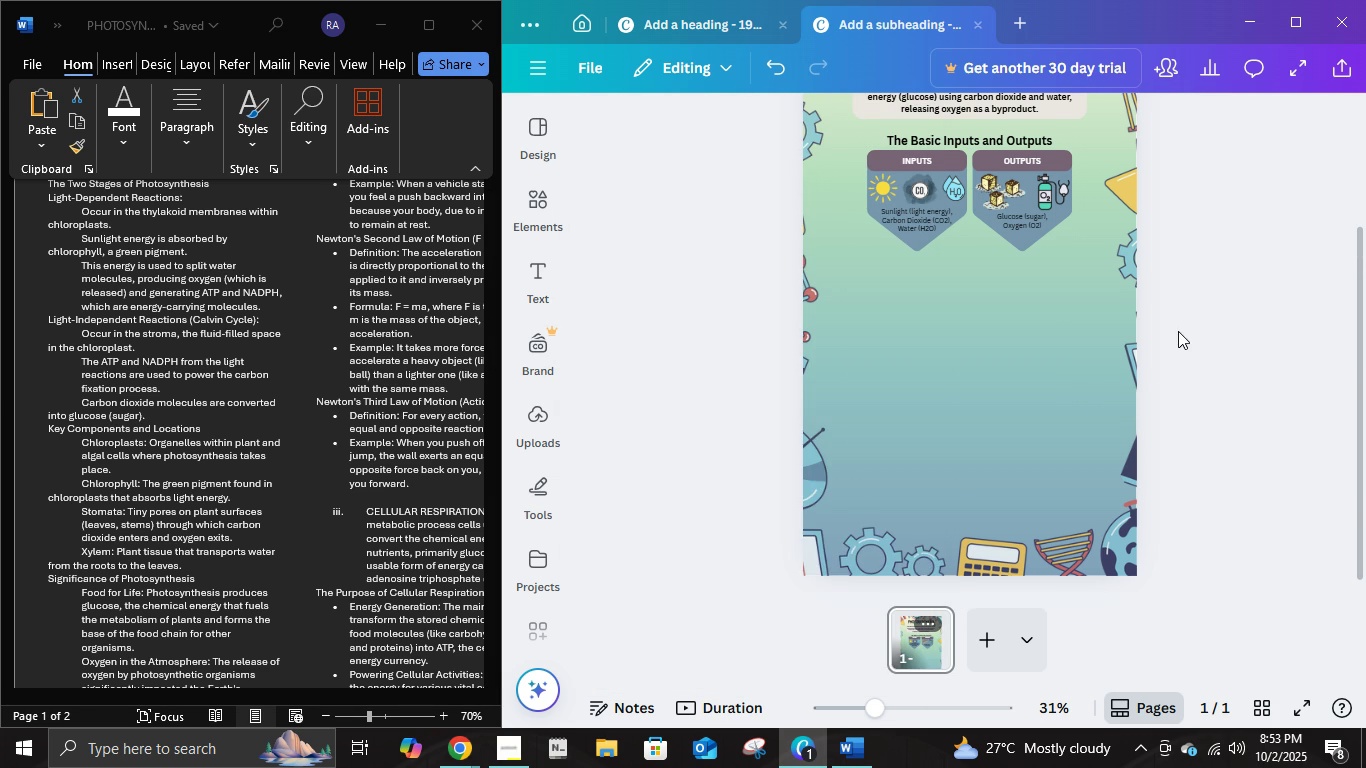 
scroll: coordinate [1178, 331], scroll_direction: up, amount: 4.0
 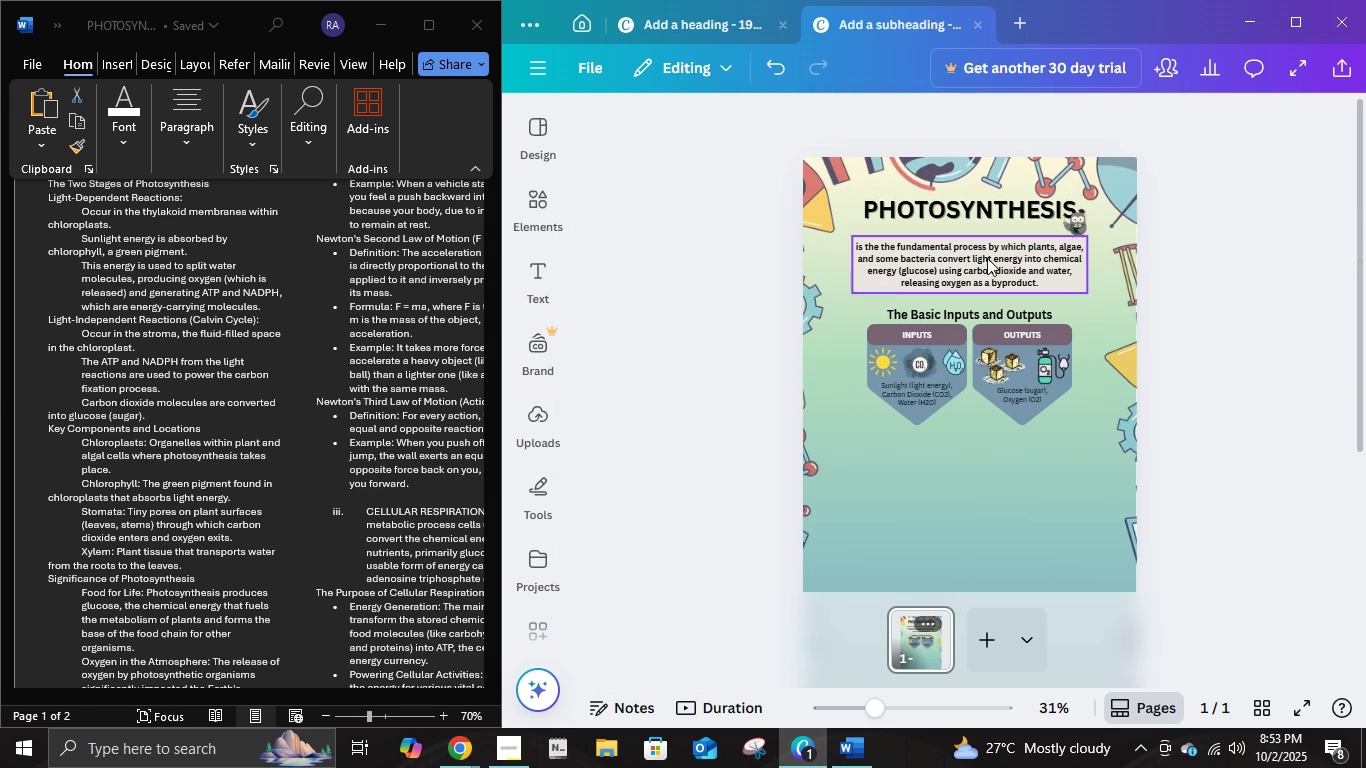 
scroll: coordinate [1079, 277], scroll_direction: down, amount: 3.0
 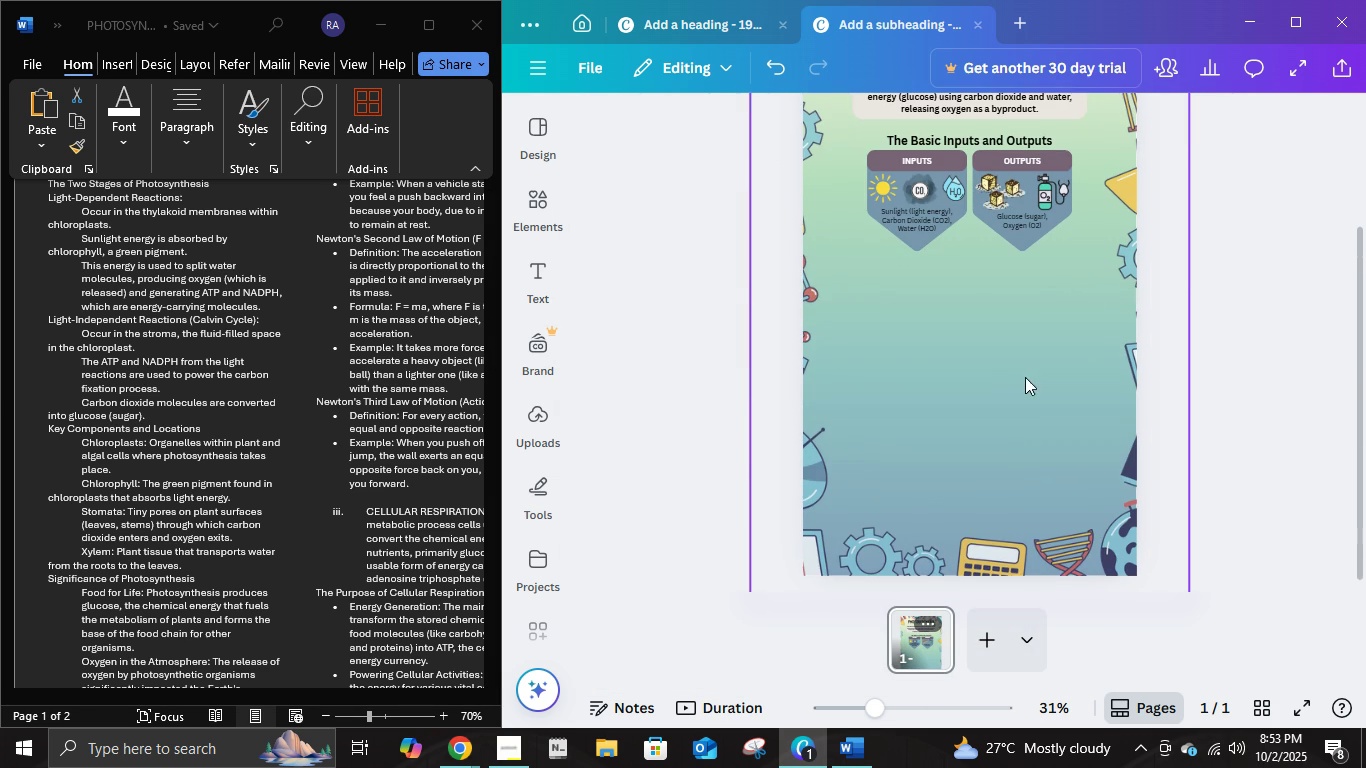 
left_click([1024, 377])
 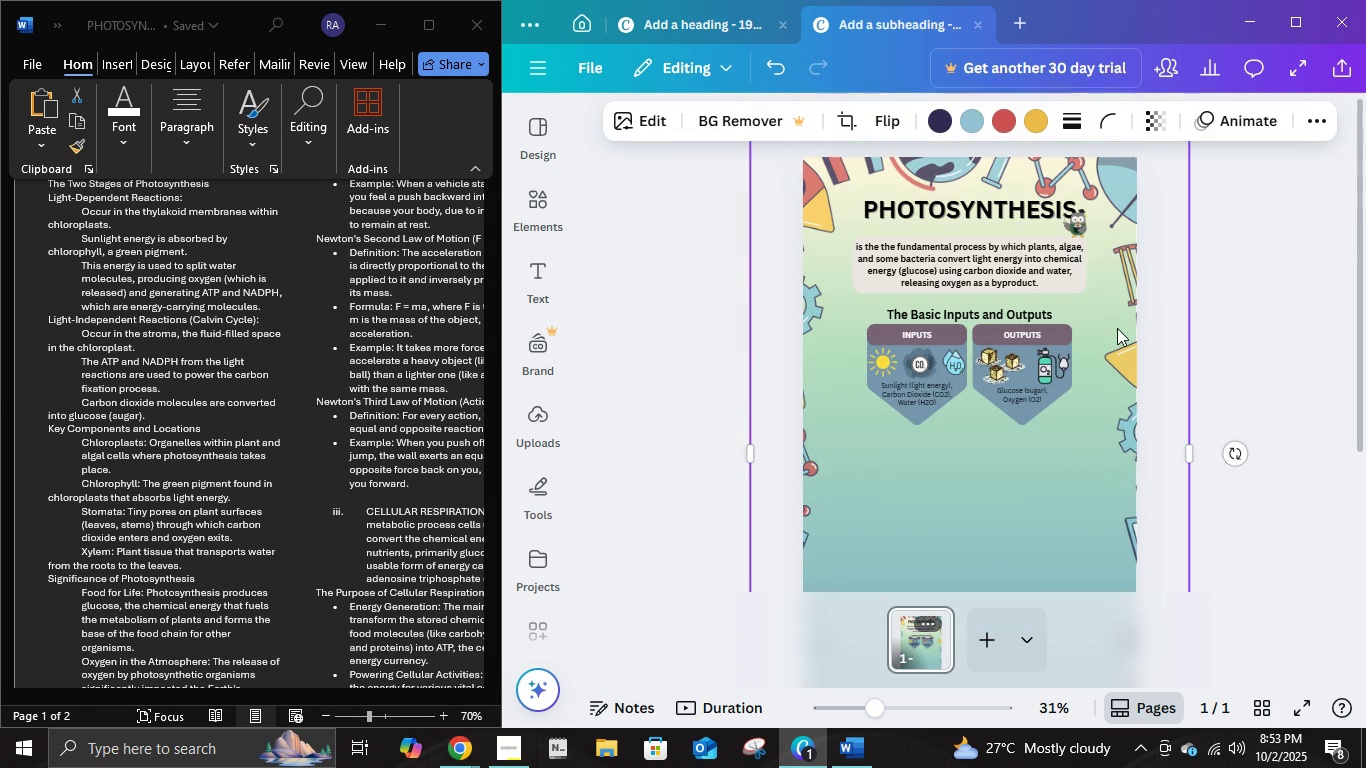 
scroll: coordinate [1117, 328], scroll_direction: up, amount: 3.0
 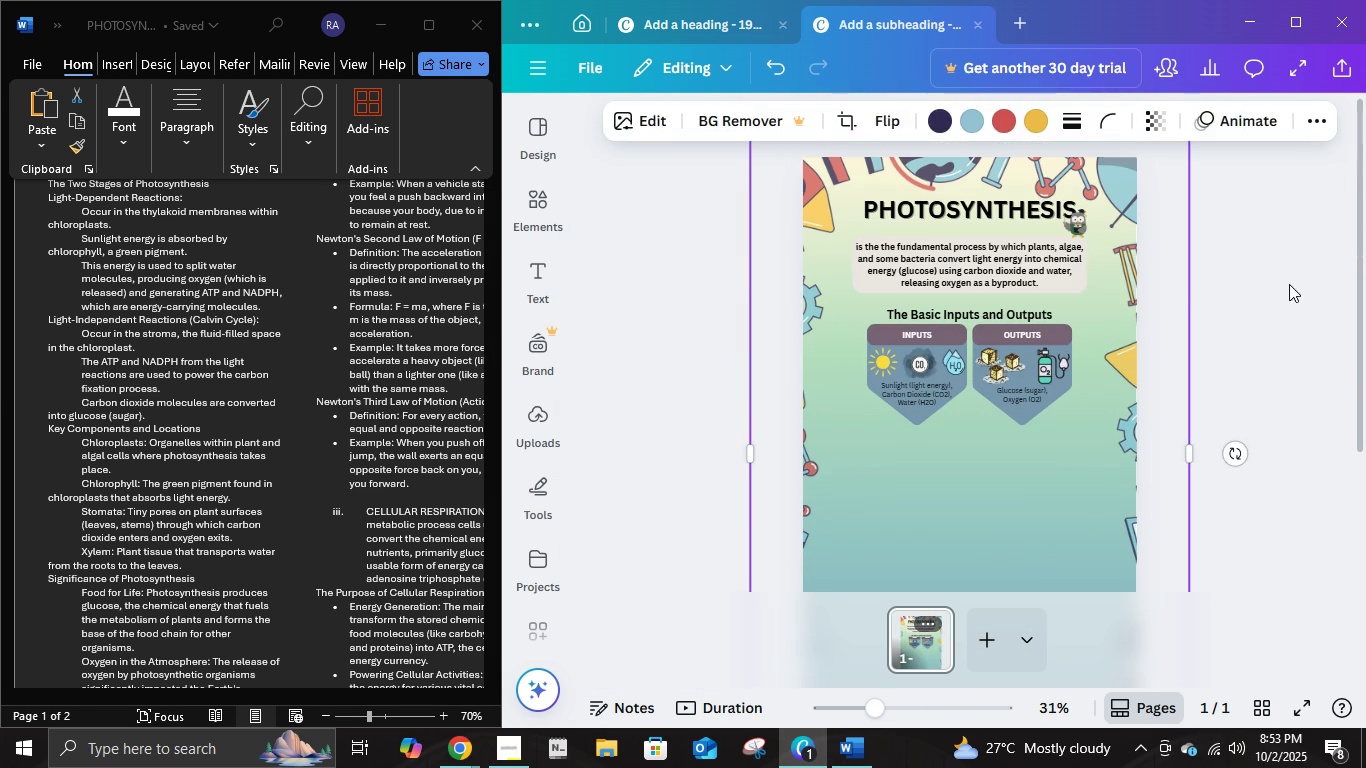 
left_click([1289, 284])
 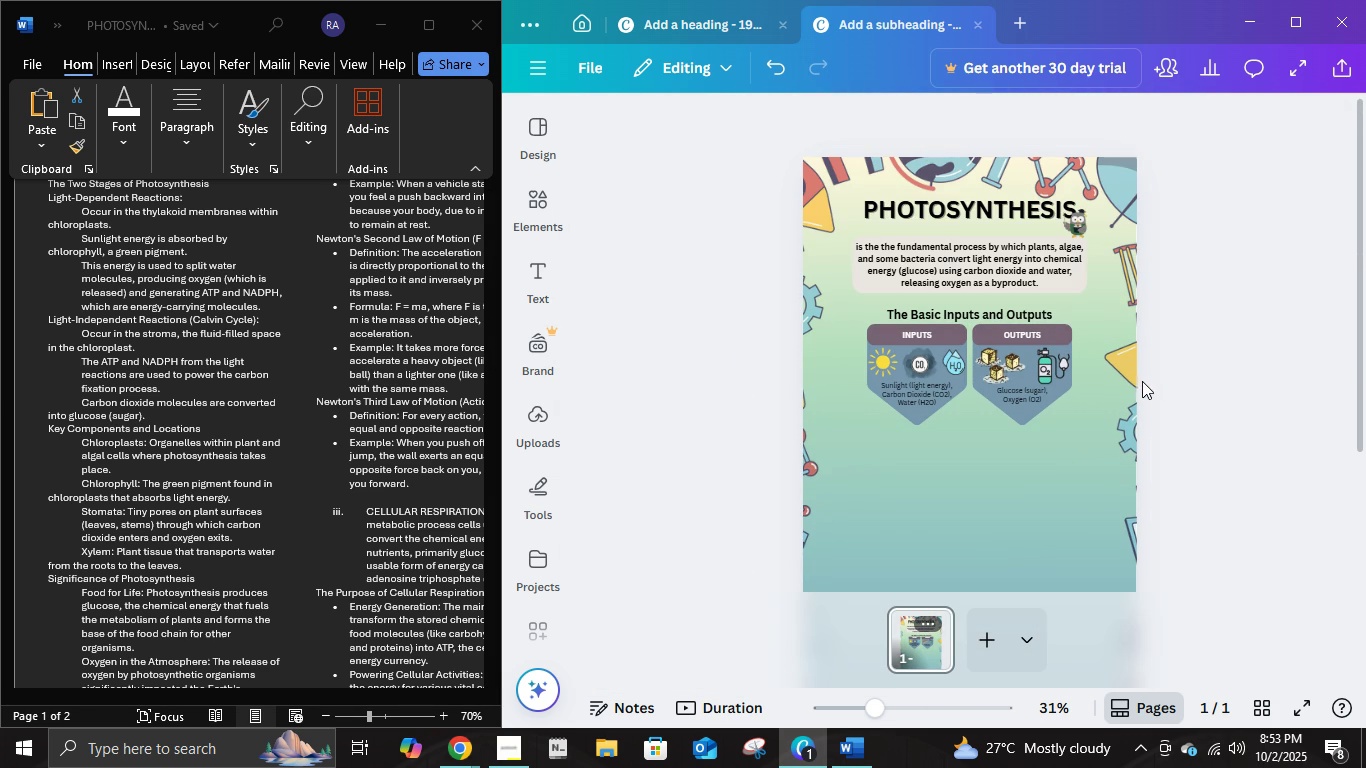 
left_click([1142, 381])
 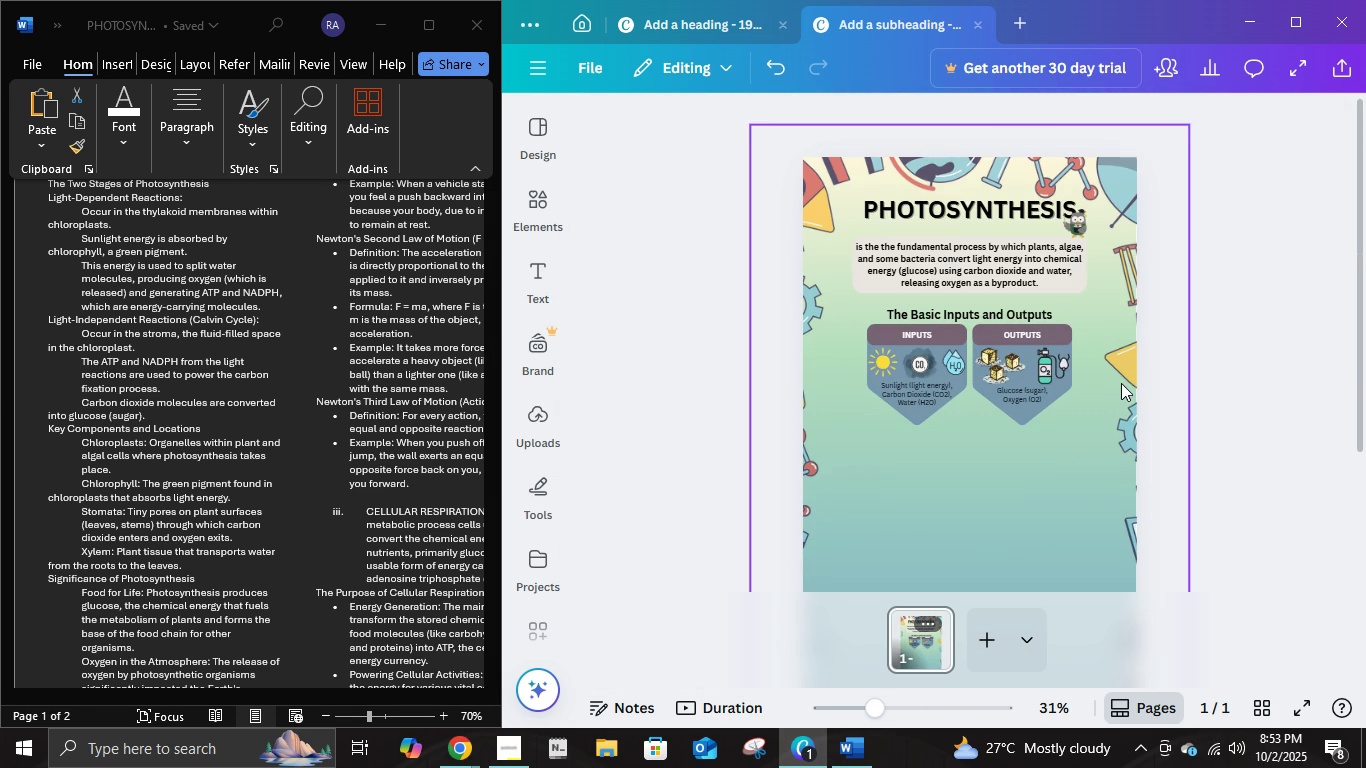 
left_click([1121, 383])
 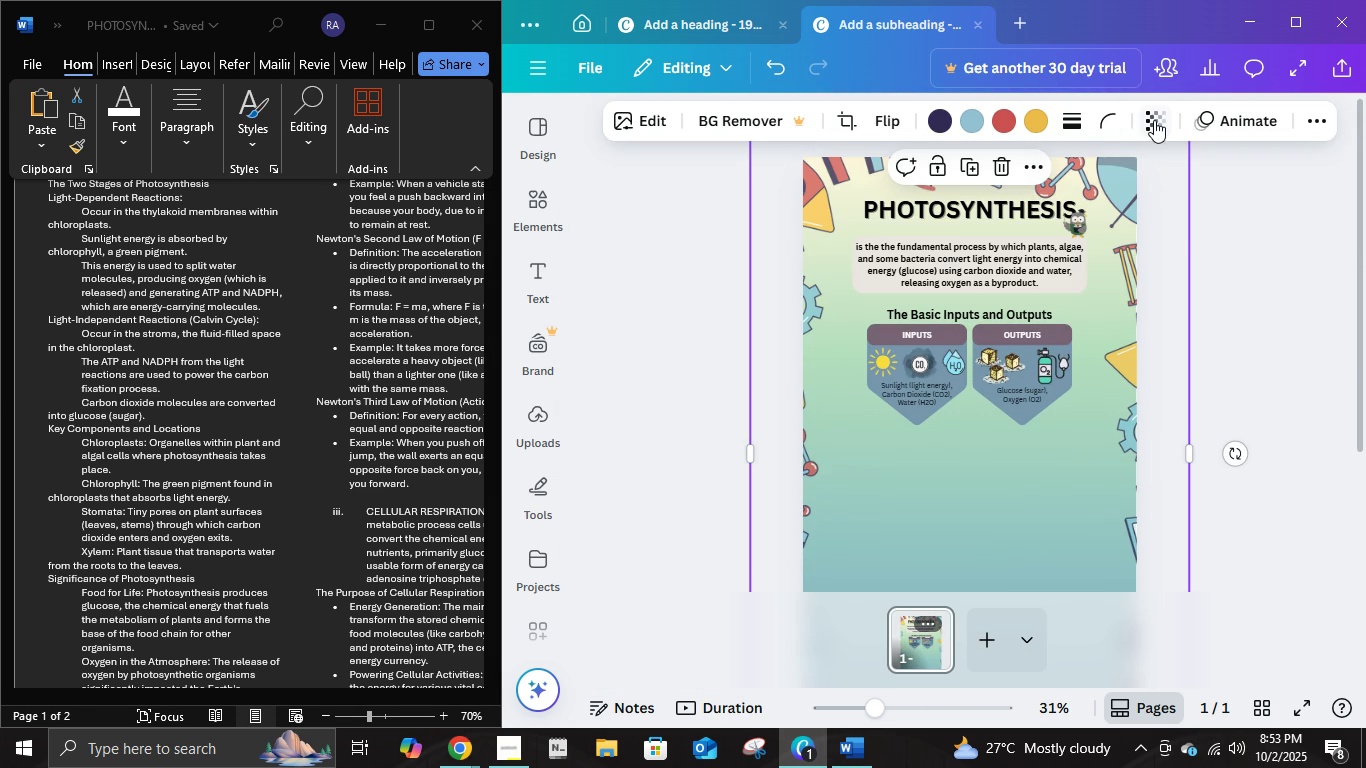 
left_click([1154, 120])
 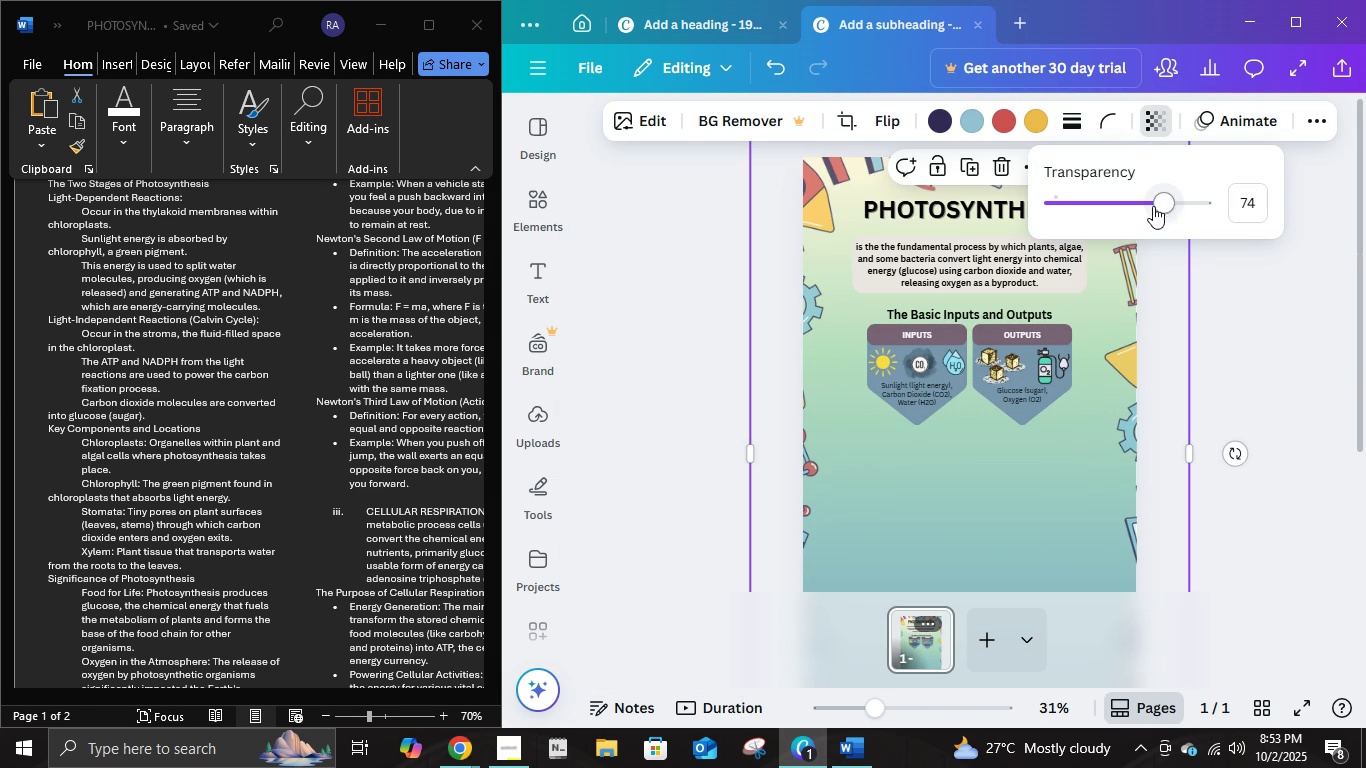 
left_click([1145, 205])
 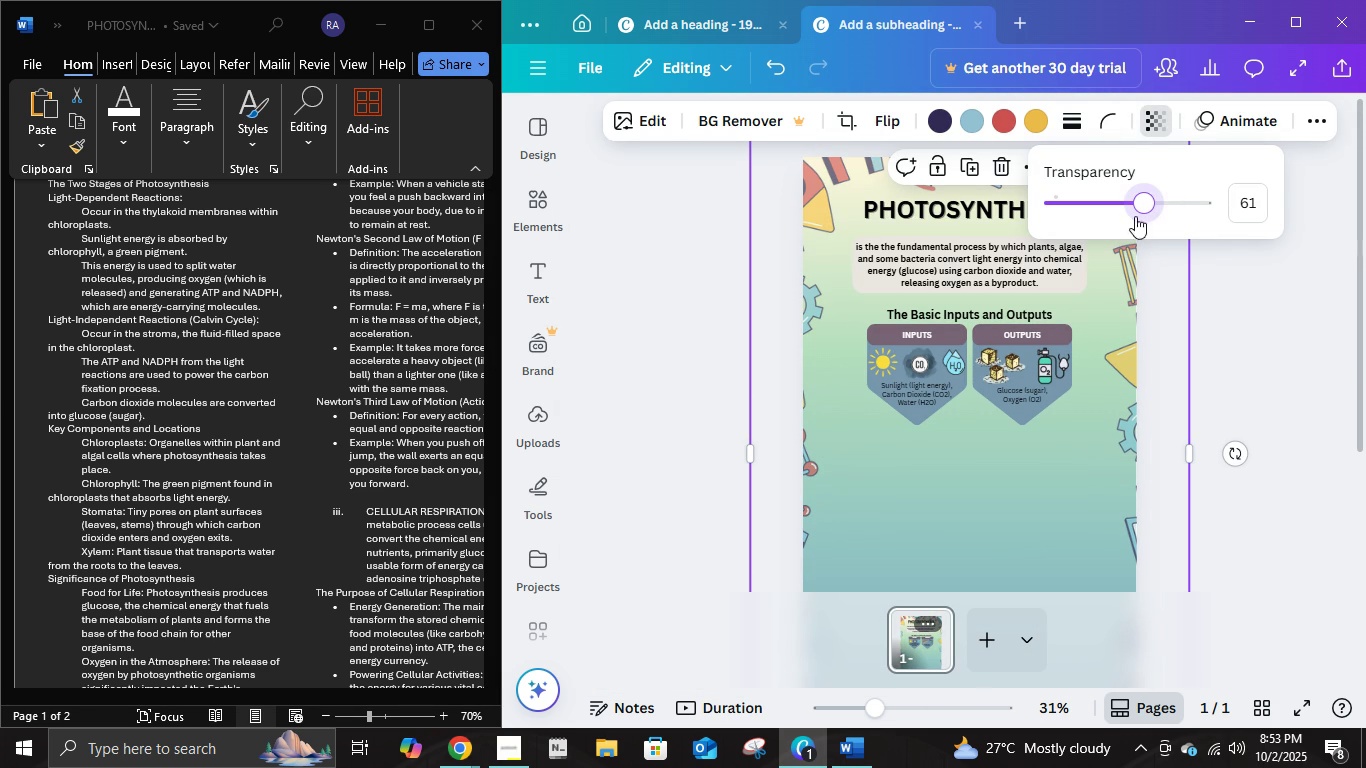 
left_click([1137, 207])
 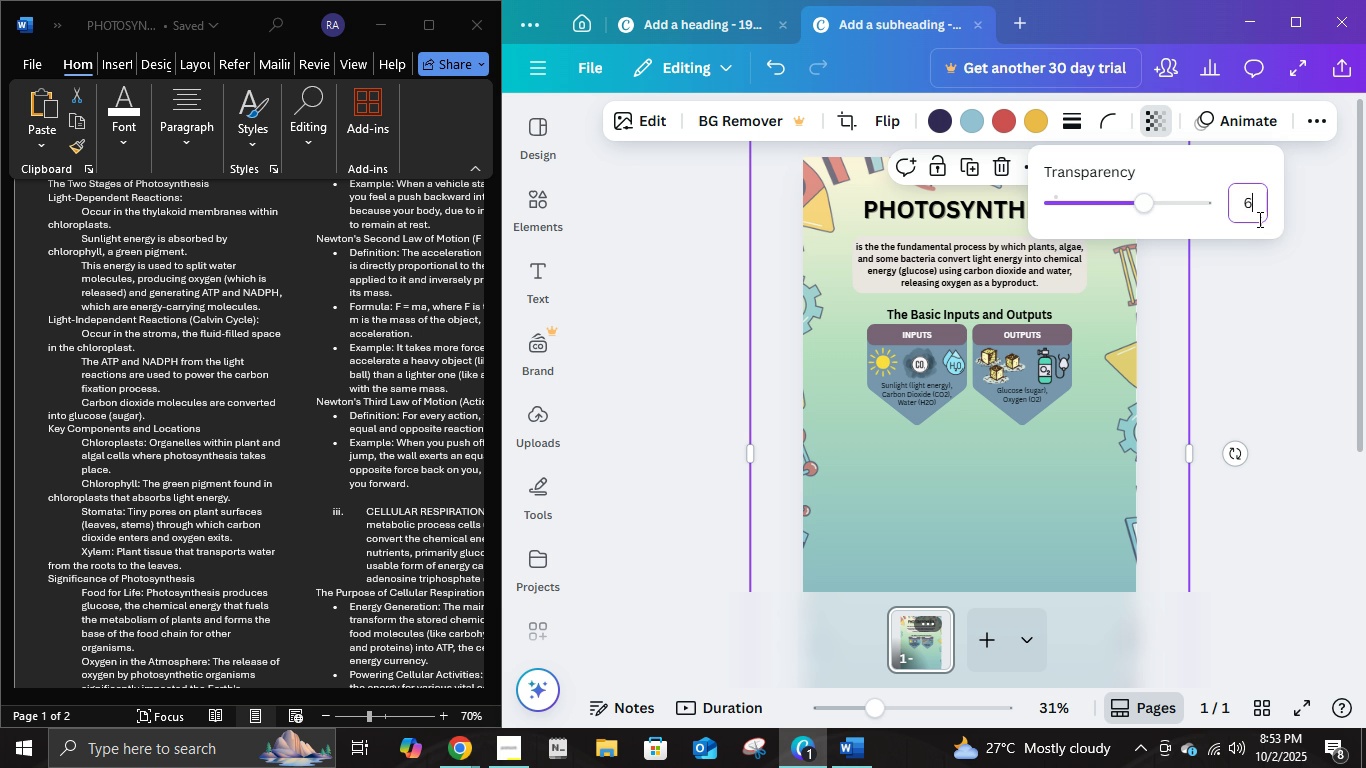 
key(Numpad6)
 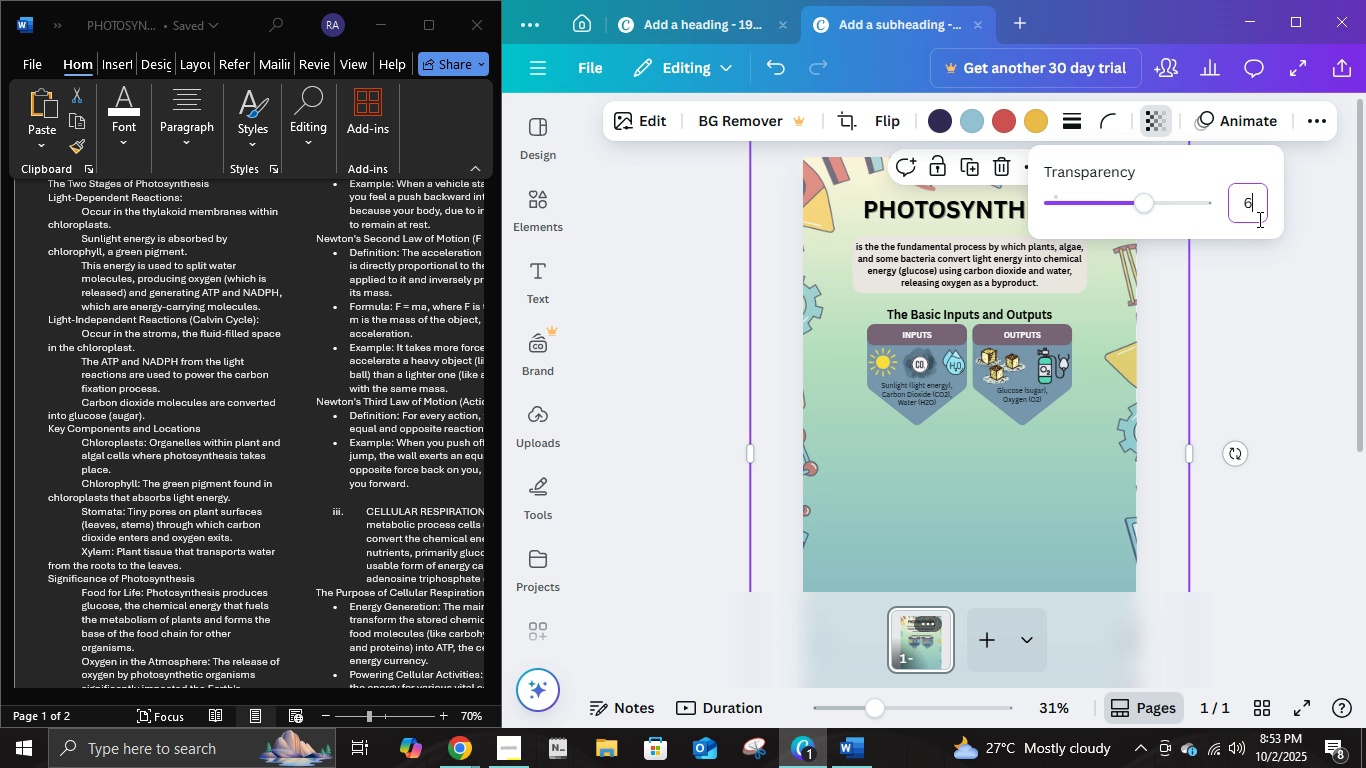 
key(Numpad0)
 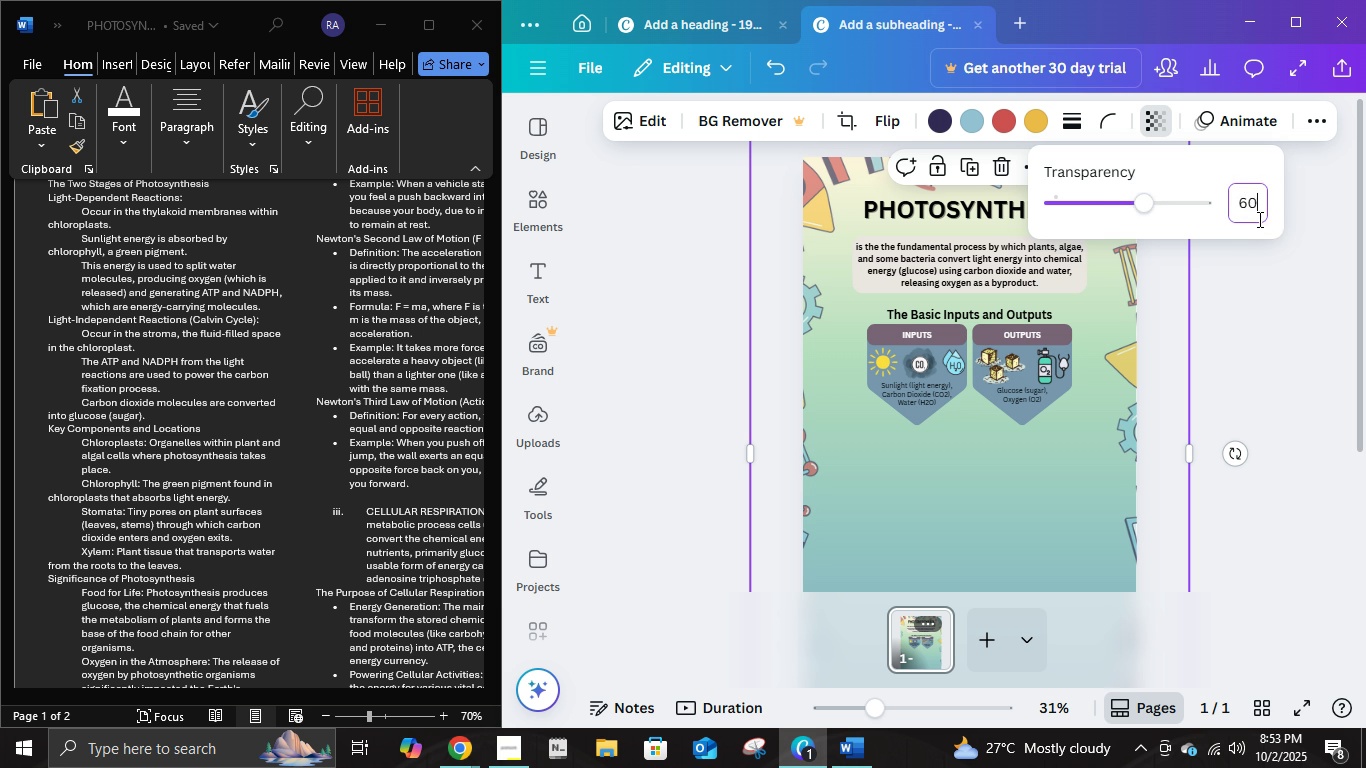 
key(NumpadEnter)
 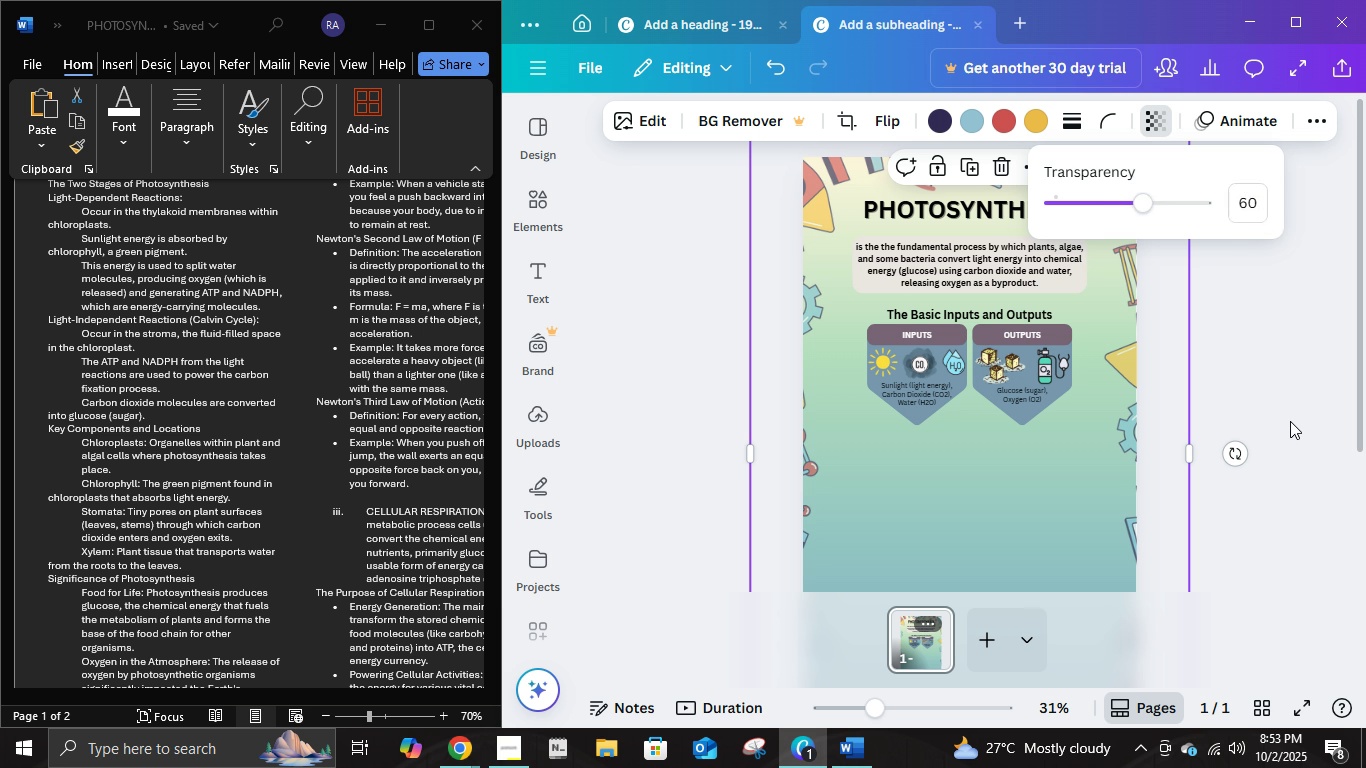 
left_click([1290, 422])
 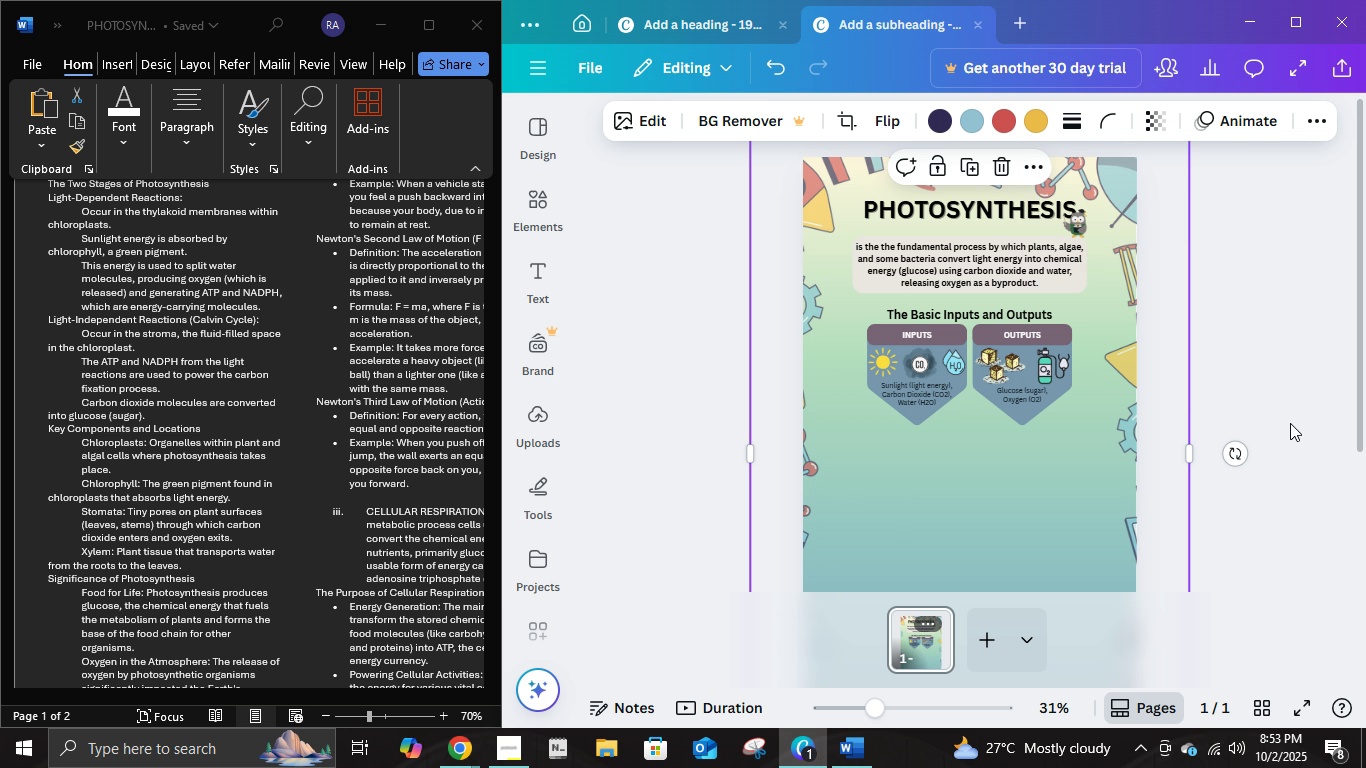 
wait(14.07)
 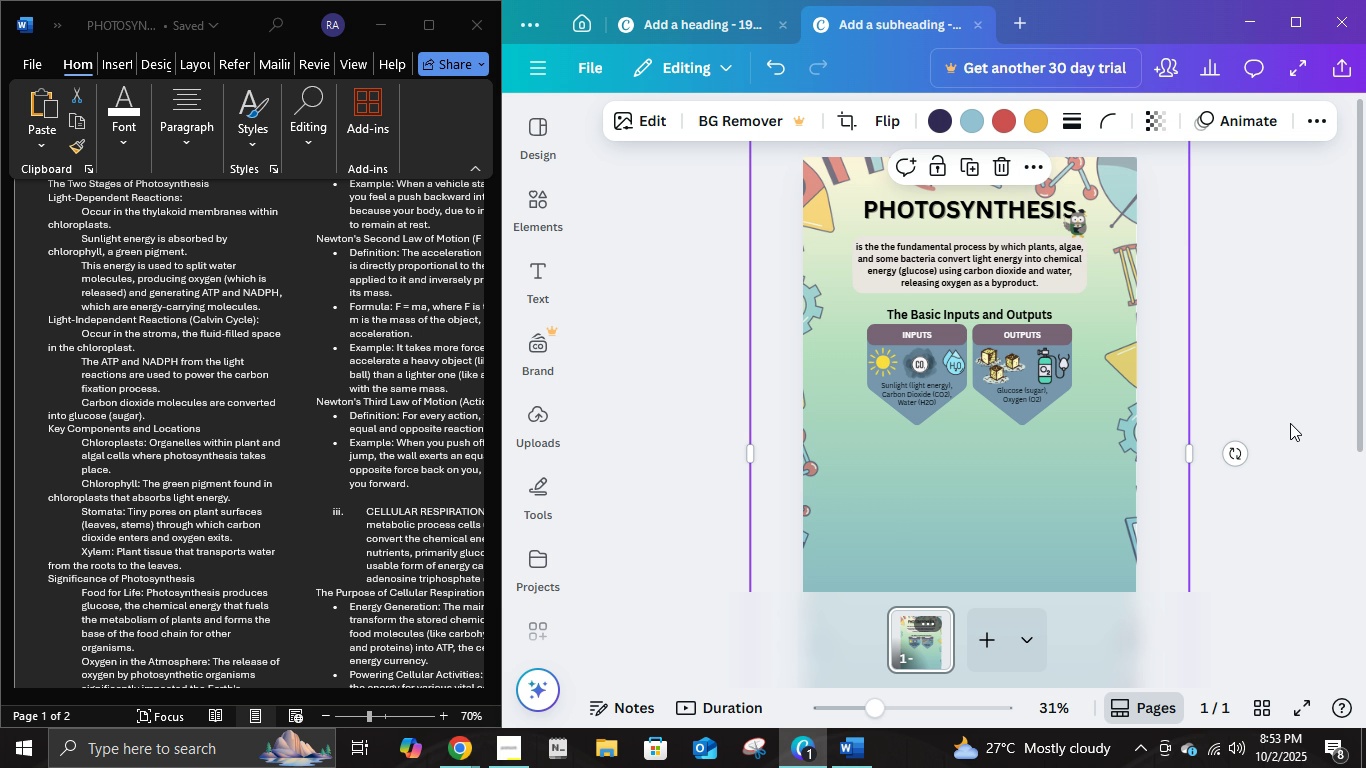 
scroll: coordinate [1254, 389], scroll_direction: up, amount: 5.0
 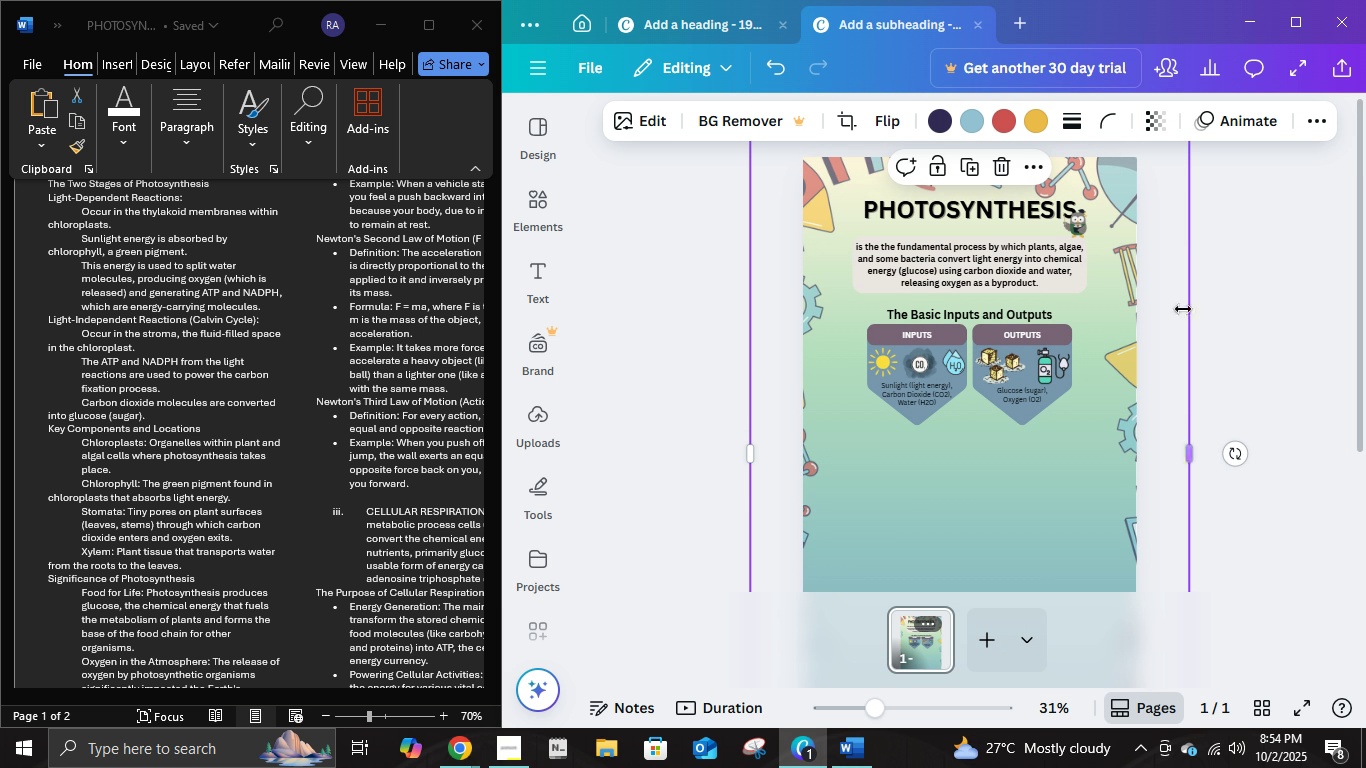 
wait(25.58)
 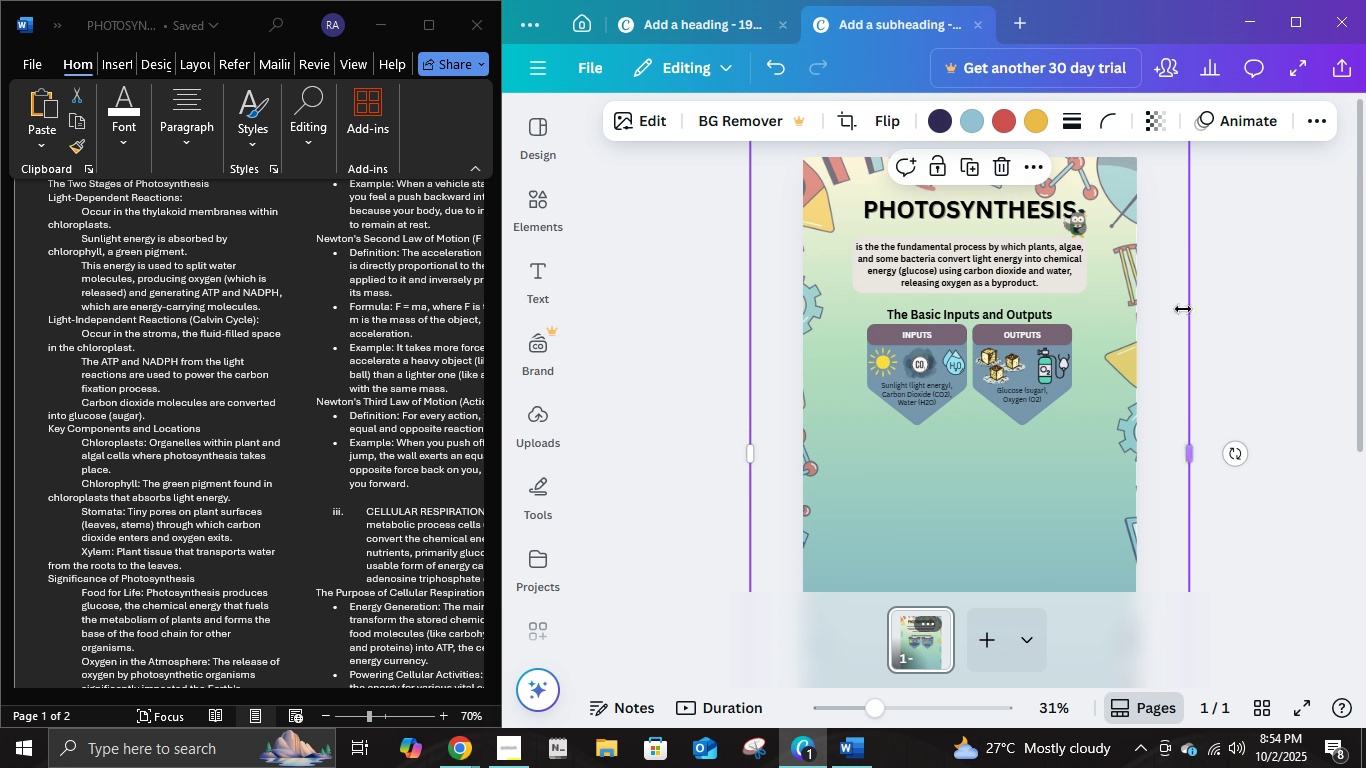 
scroll: coordinate [247, 328], scroll_direction: up, amount: 2.0
 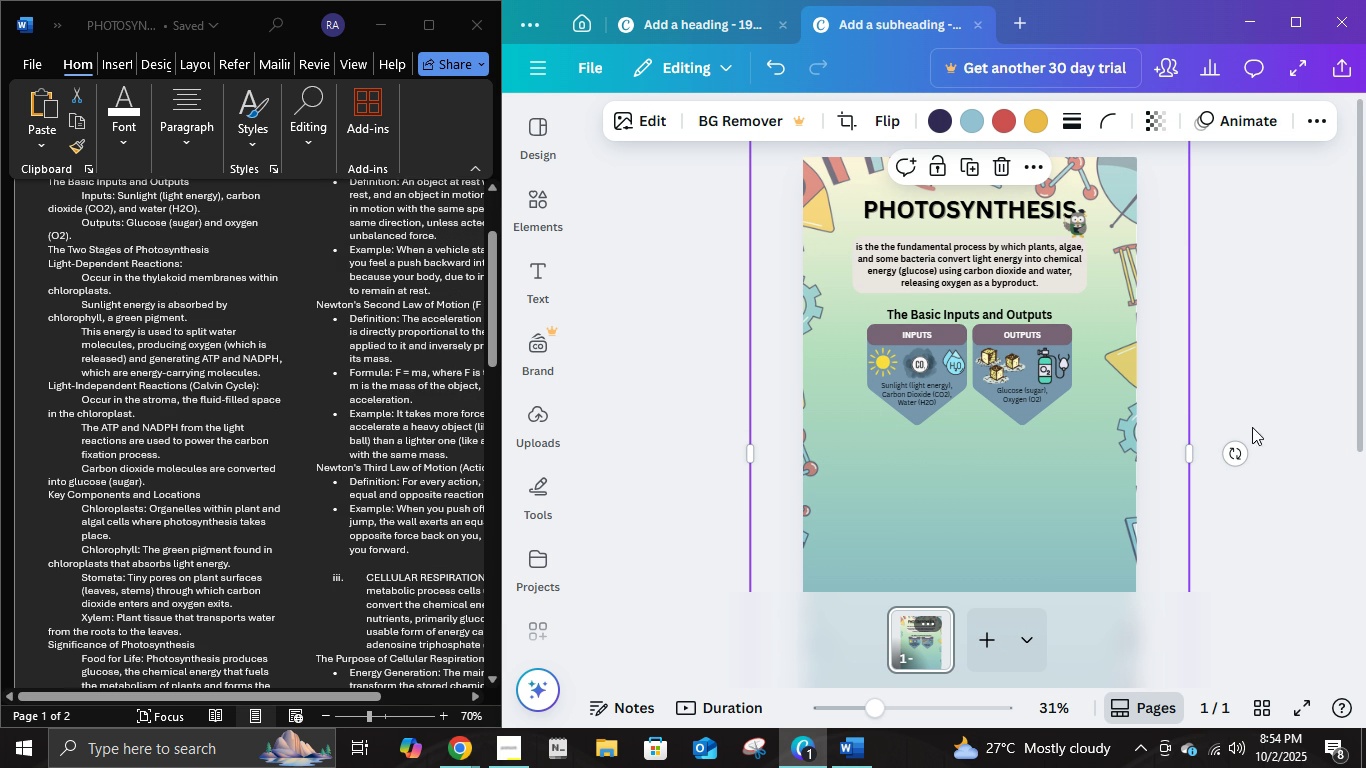 
scroll: coordinate [1229, 383], scroll_direction: down, amount: 3.0
 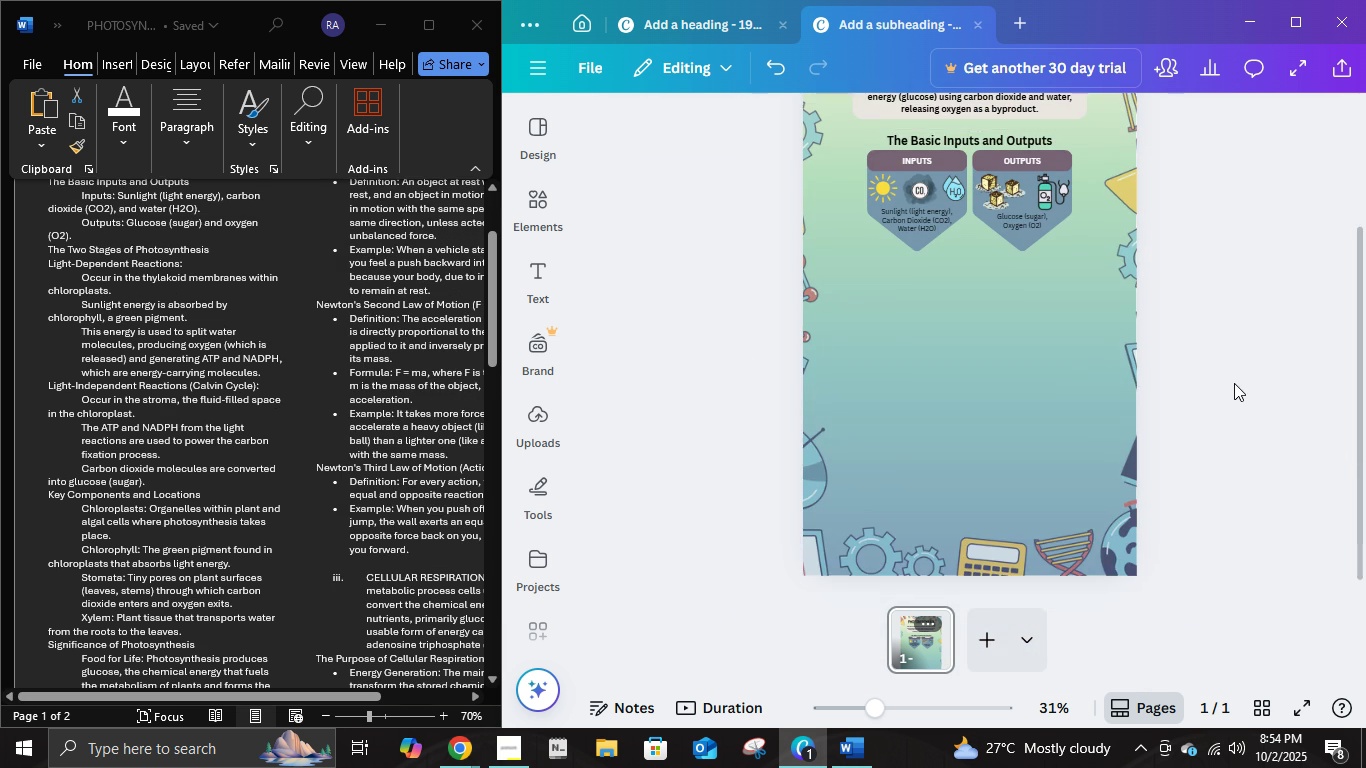 
left_click([1234, 383])
 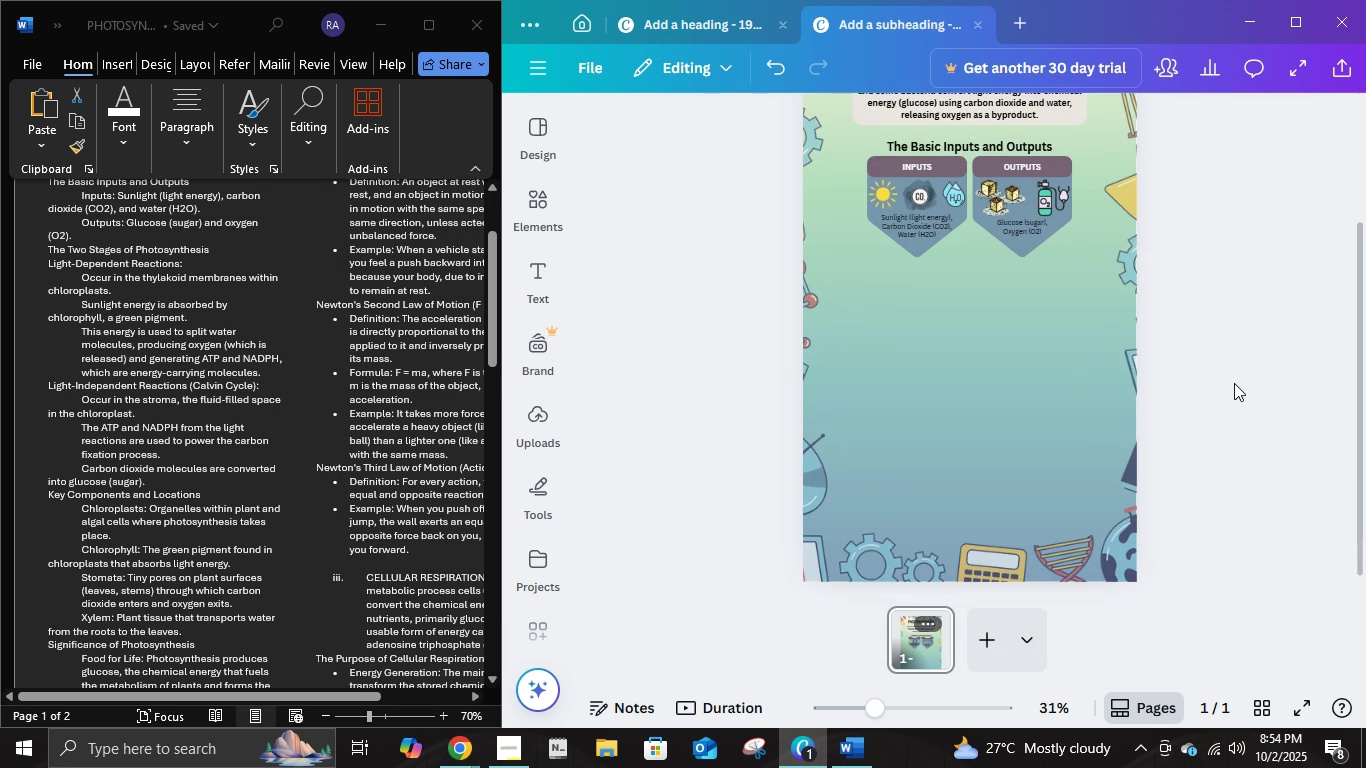 
scroll: coordinate [1234, 383], scroll_direction: up, amount: 3.0
 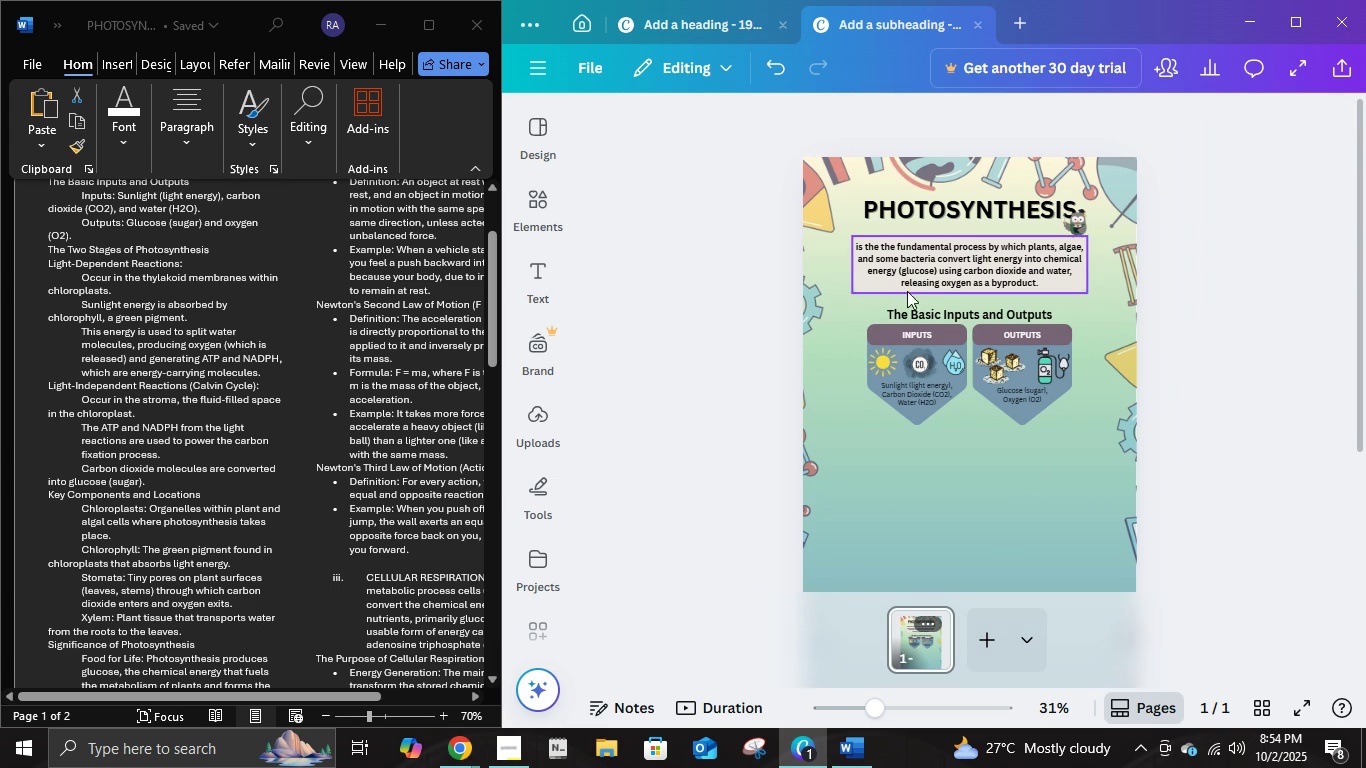 
left_click([949, 280])
 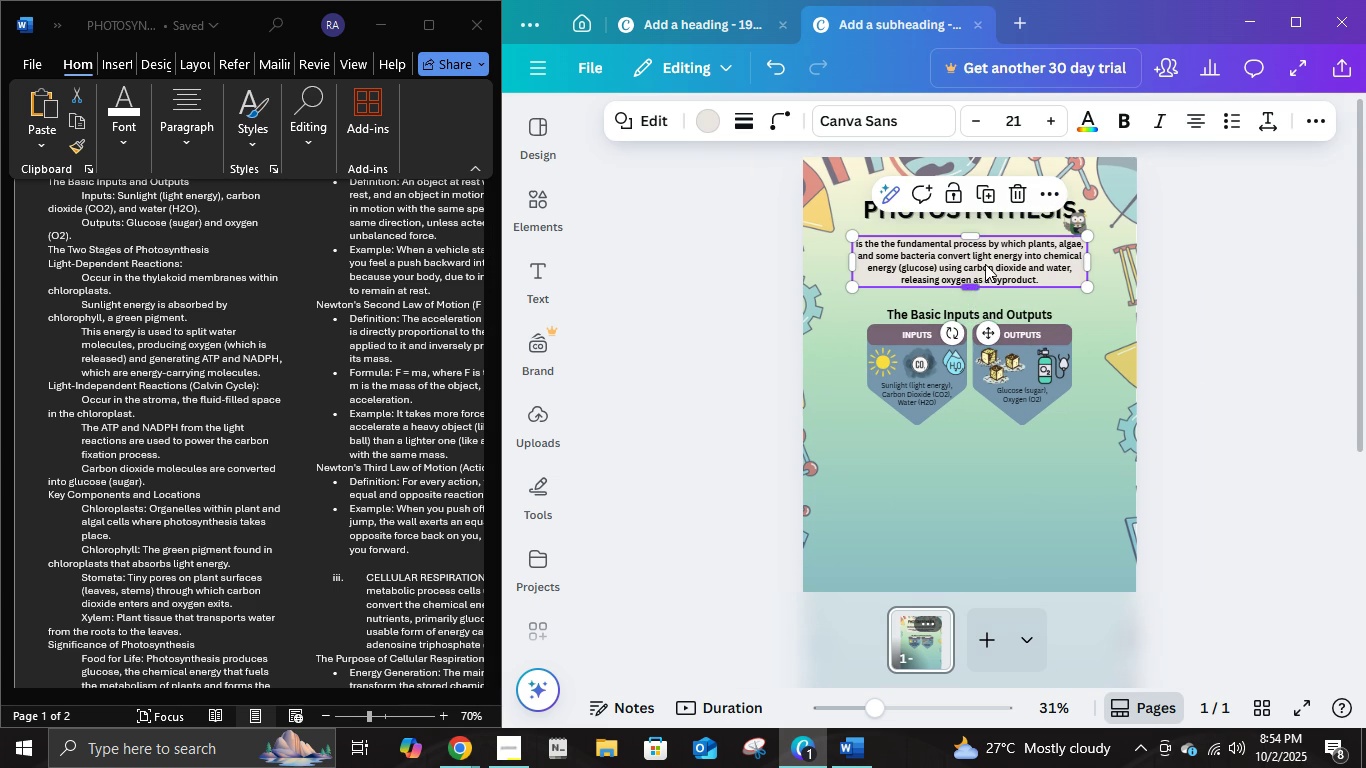 
left_click([1023, 123])
 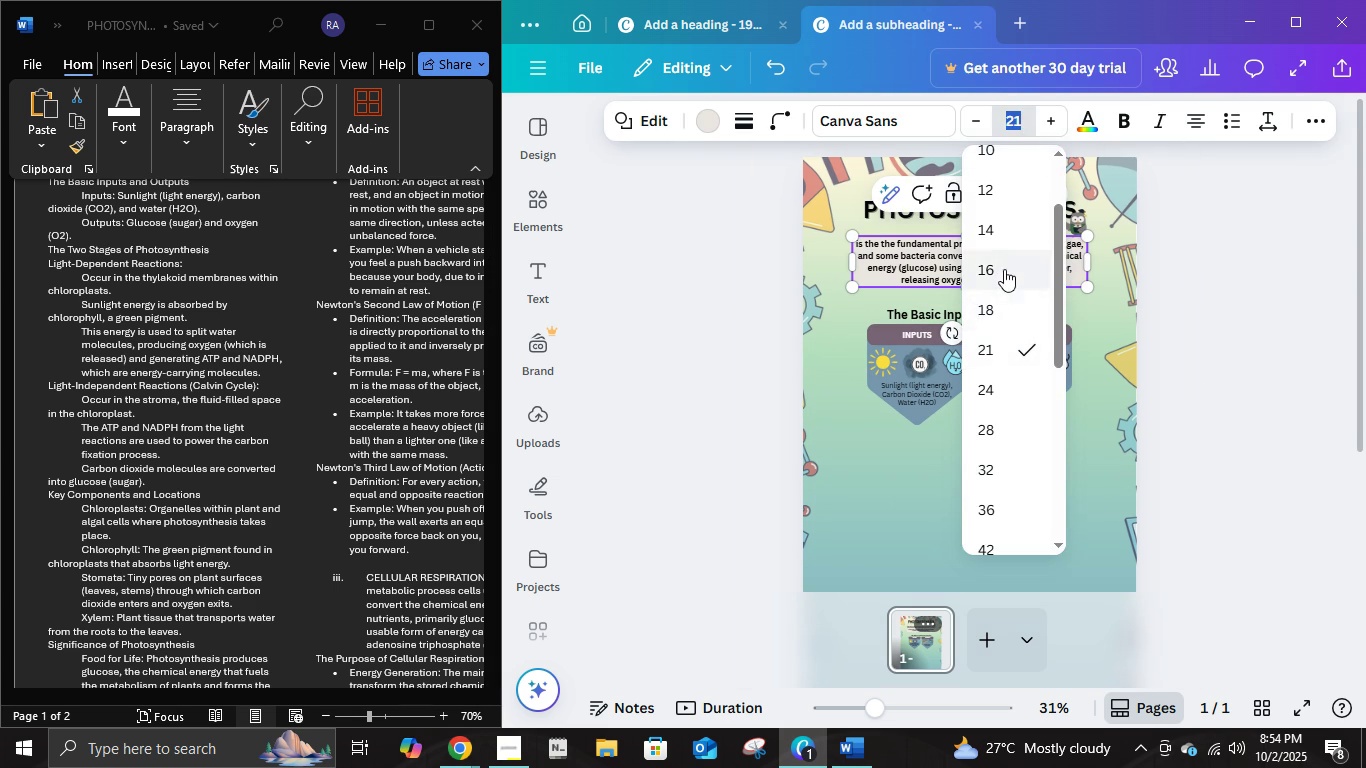 
left_click([1004, 269])
 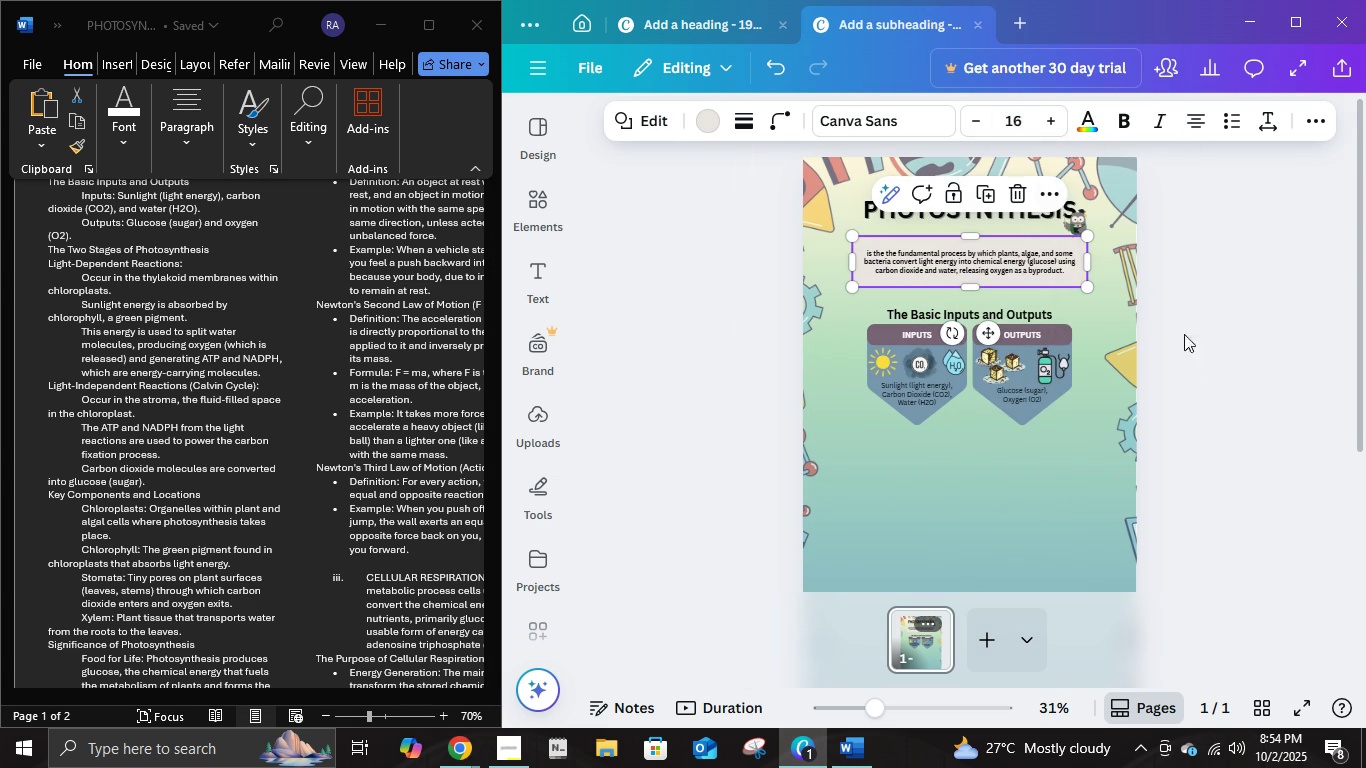 
left_click([1231, 309])
 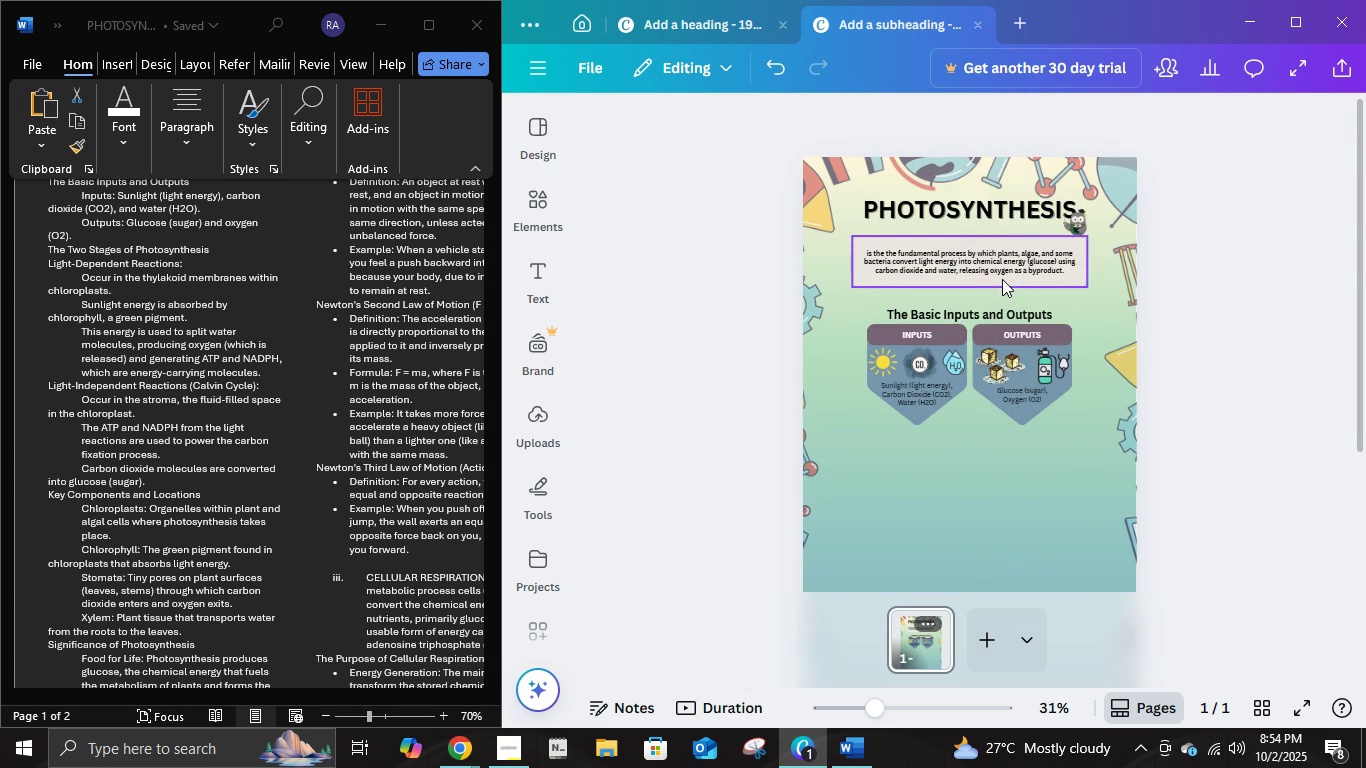 
left_click([1002, 279])
 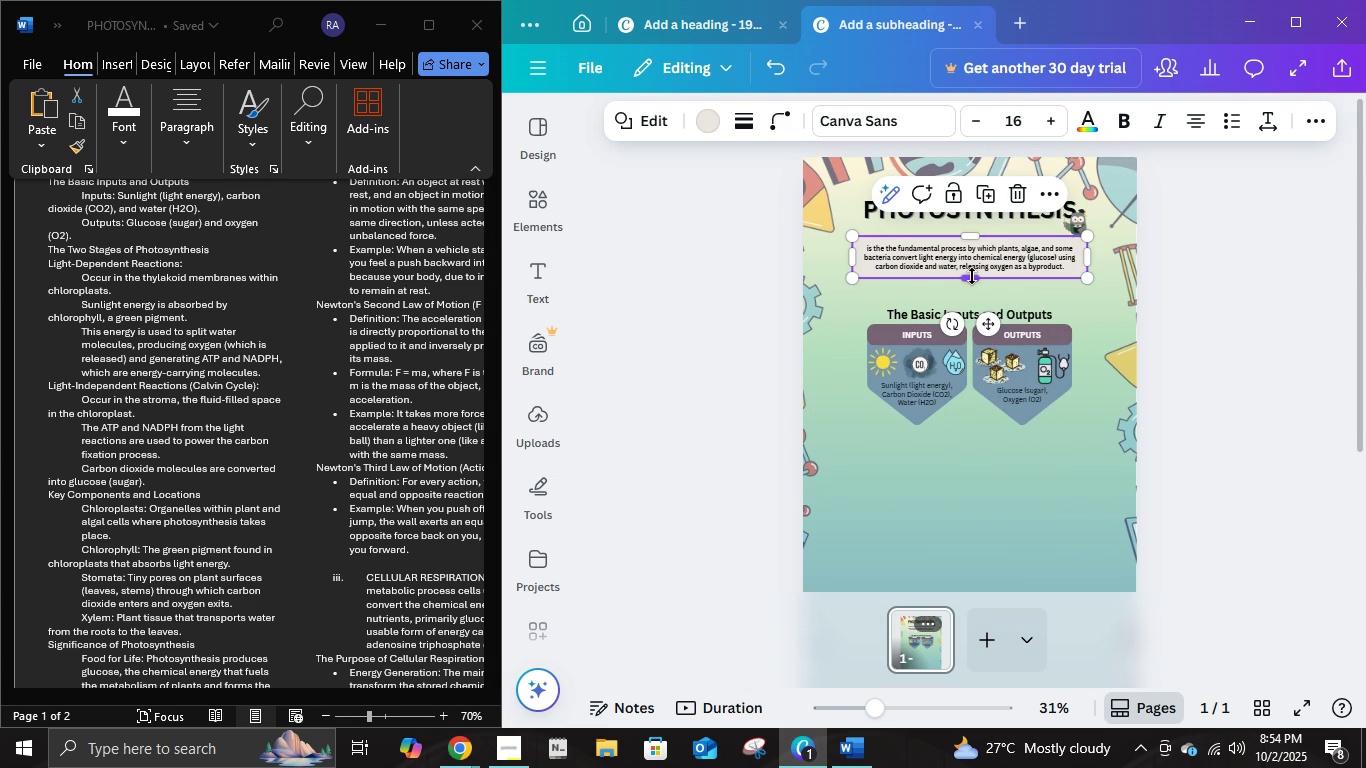 
left_click([971, 271])
 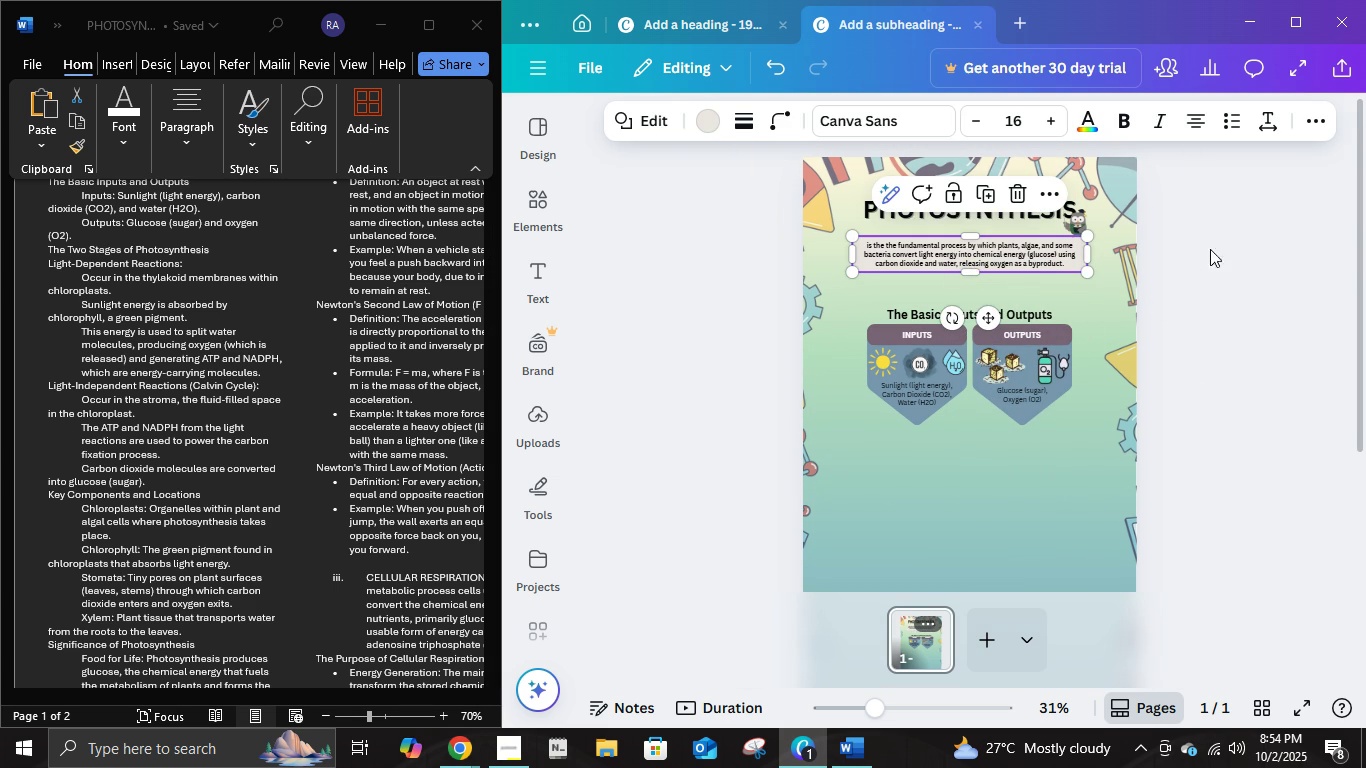 
left_click([1218, 246])
 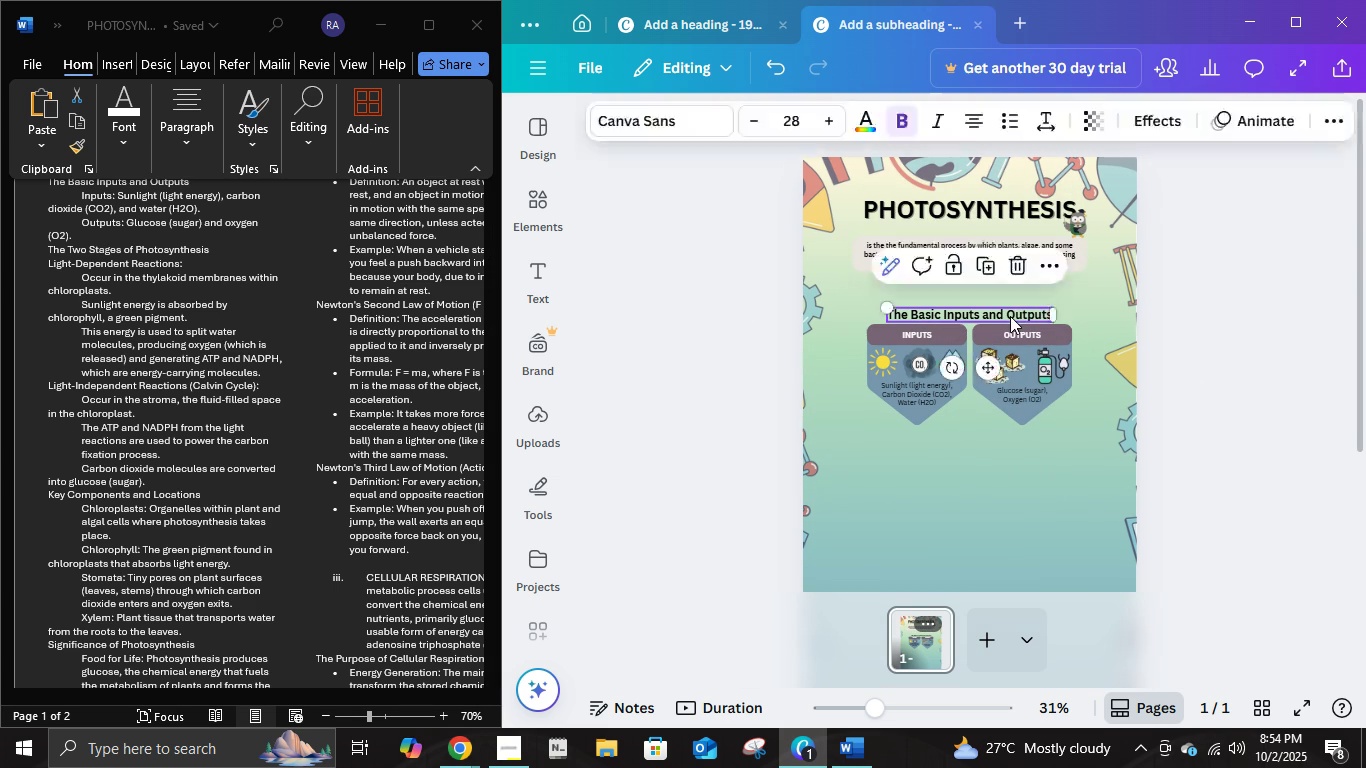 
left_click([1010, 316])